 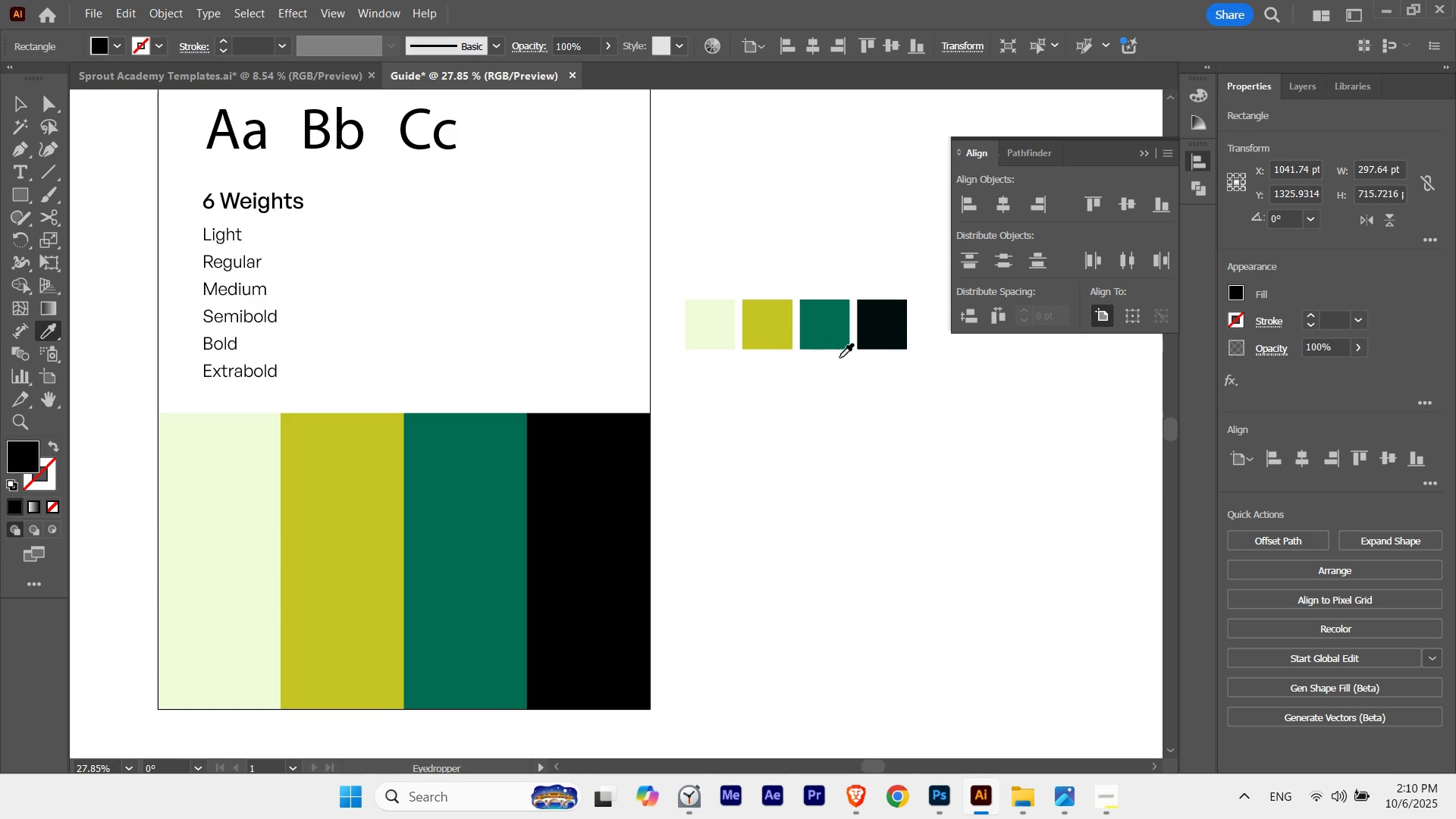 
left_click([888, 334])
 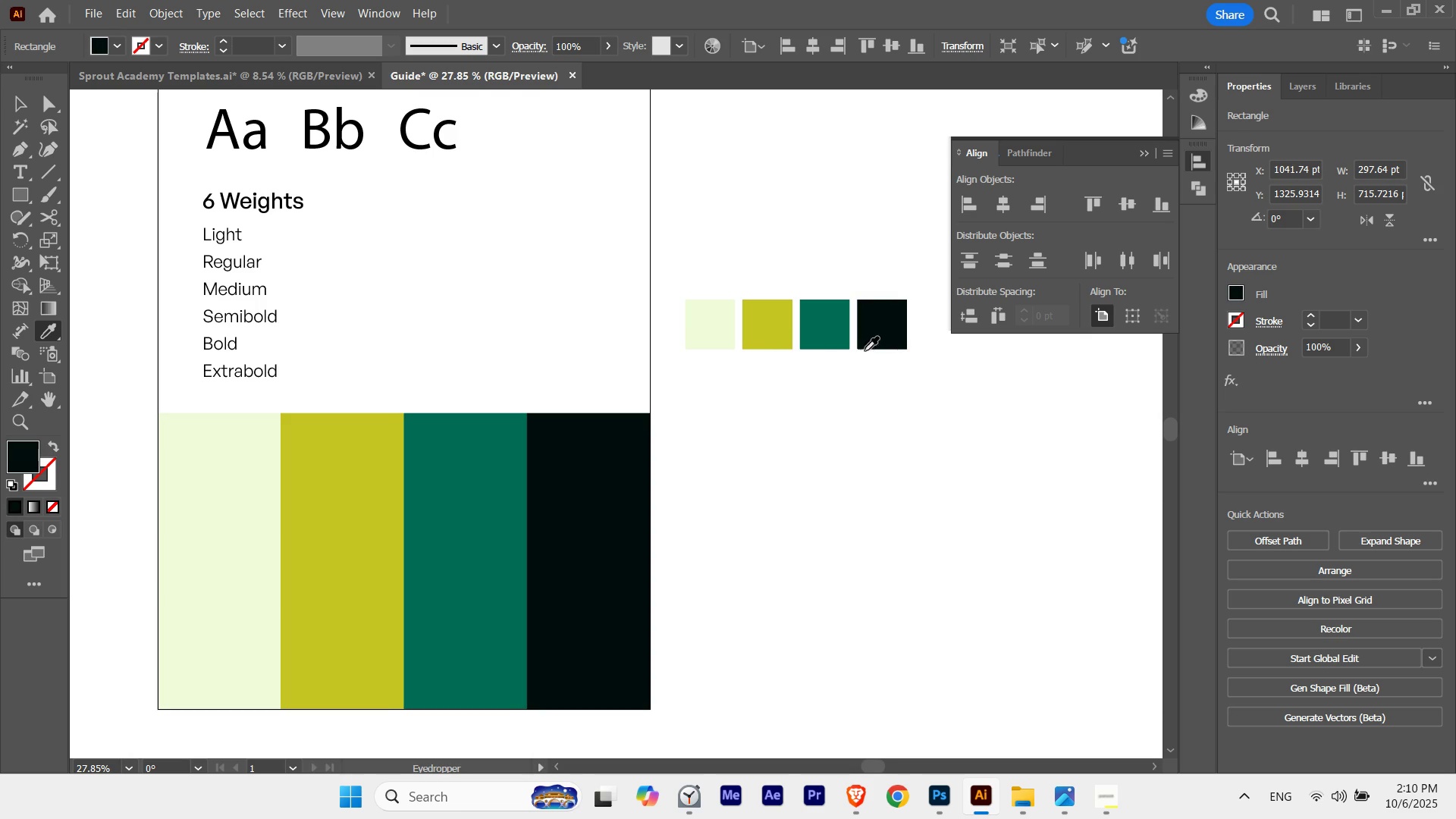 
key(V)
 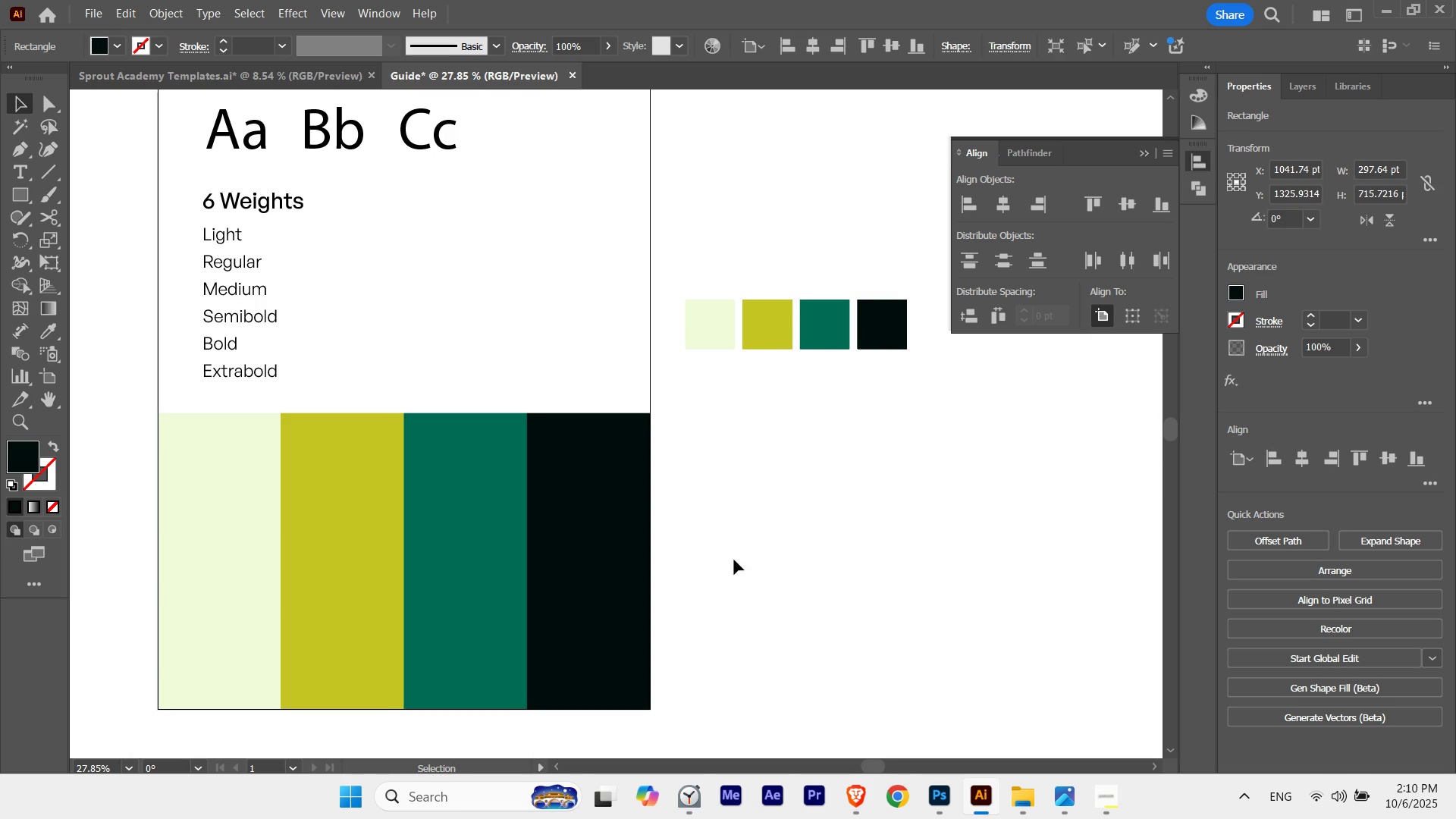 
left_click([727, 564])
 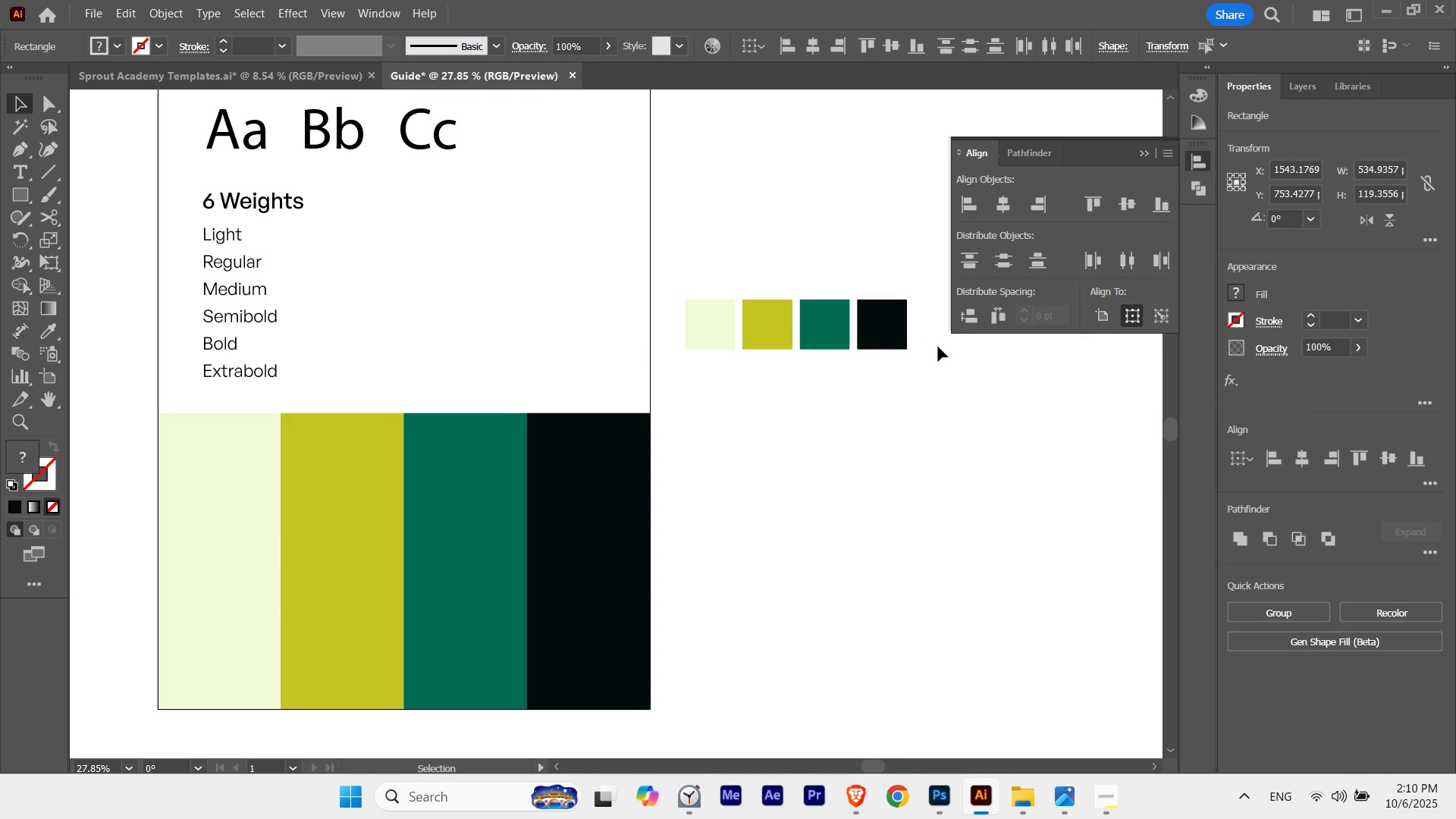 
key(Delete)
 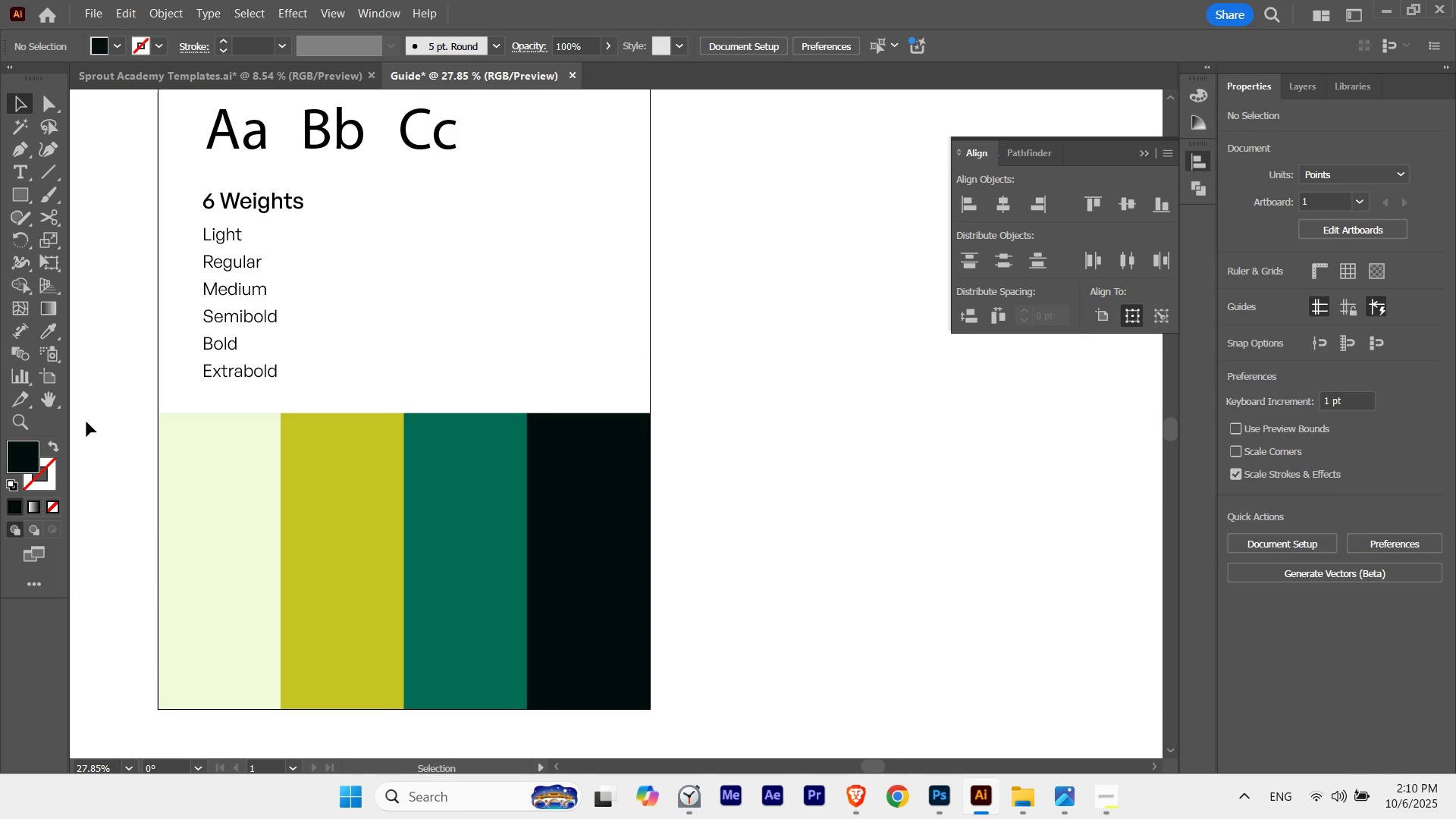 
key(A)